 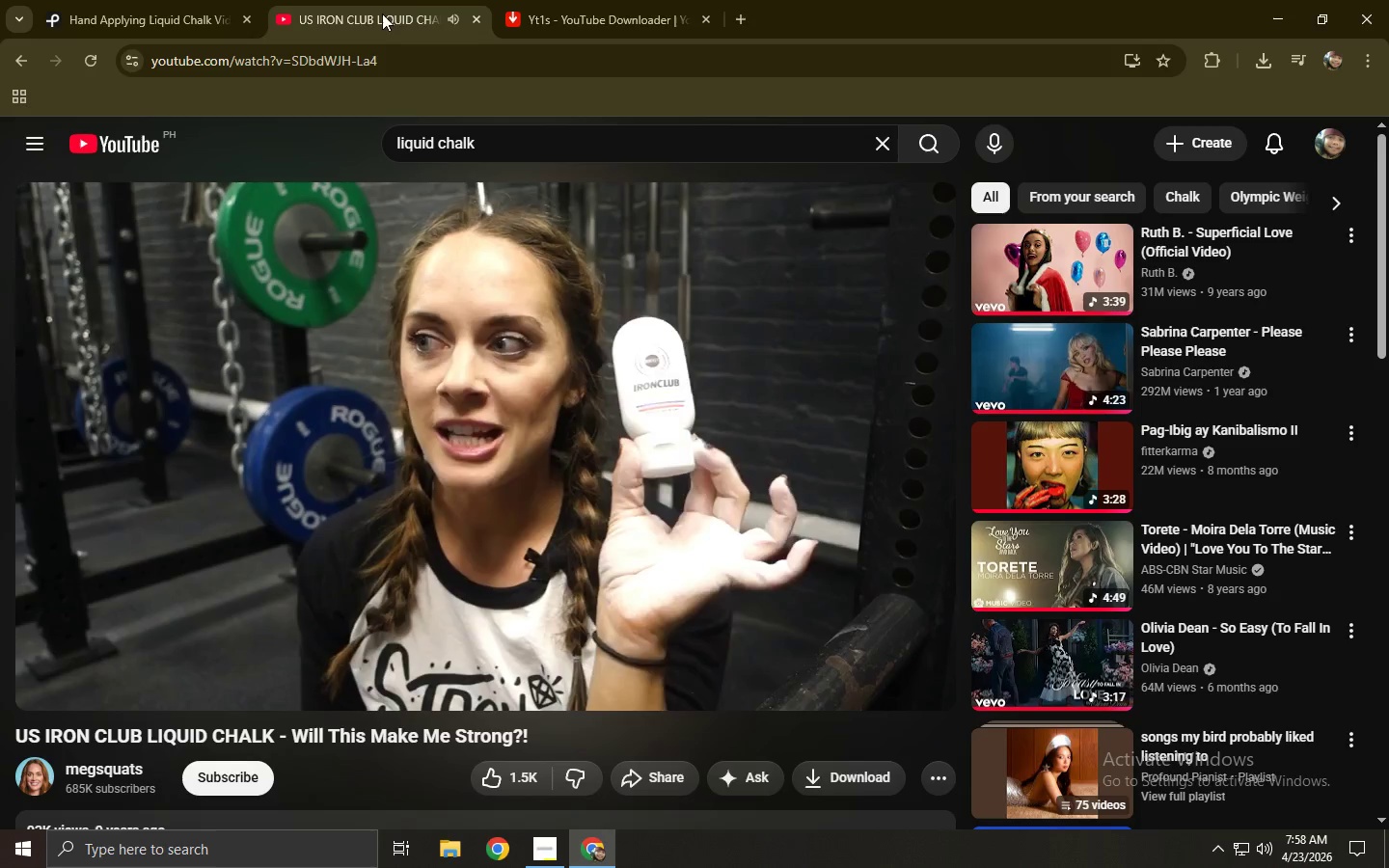 
left_click_drag(start_coordinate=[176, 7], to_coordinate=[177, 2])
 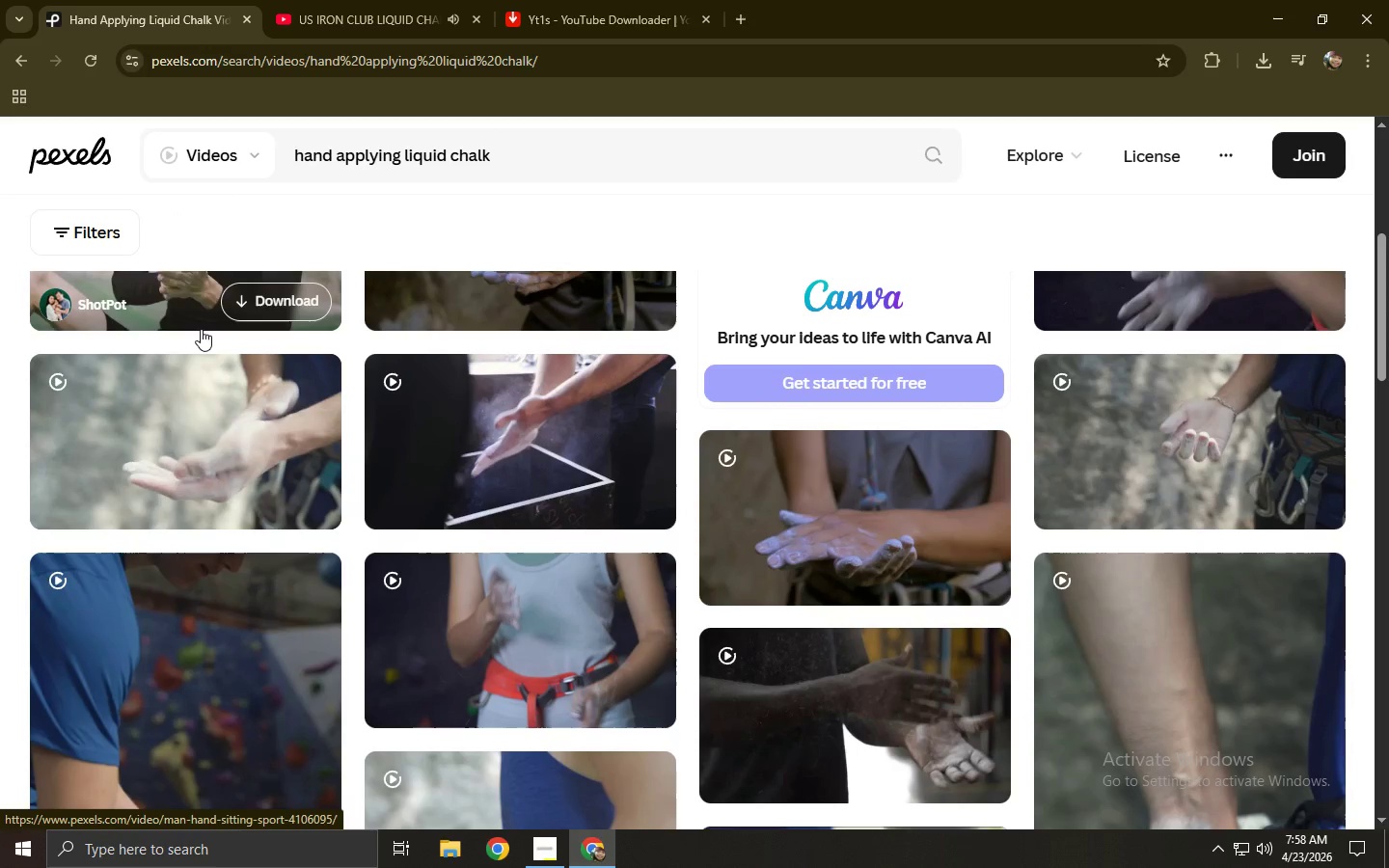 
wait(14.38)
 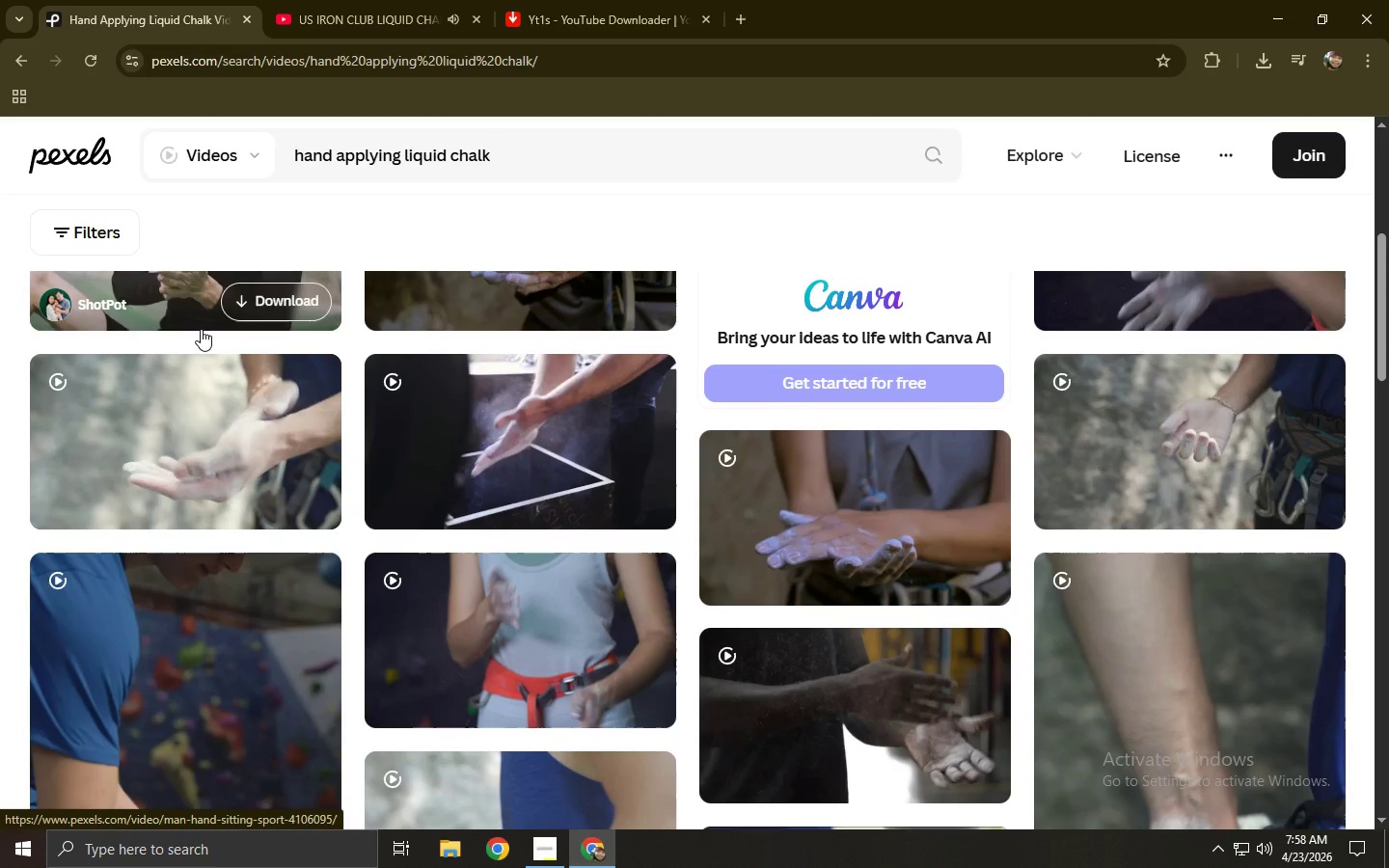 
scroll: coordinate [378, 527], scroll_direction: down, amount: 3.0
 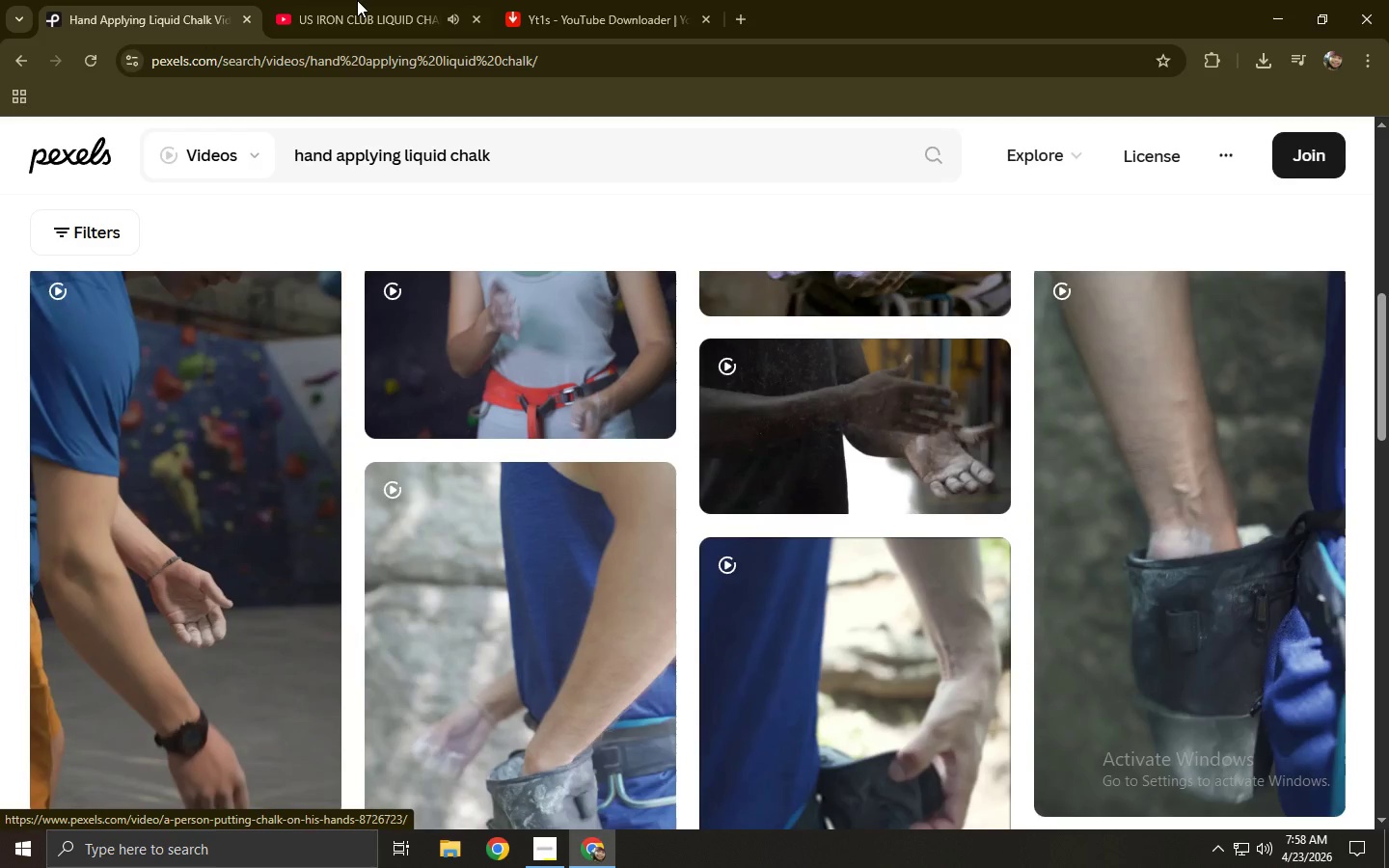 
left_click([356, 0])